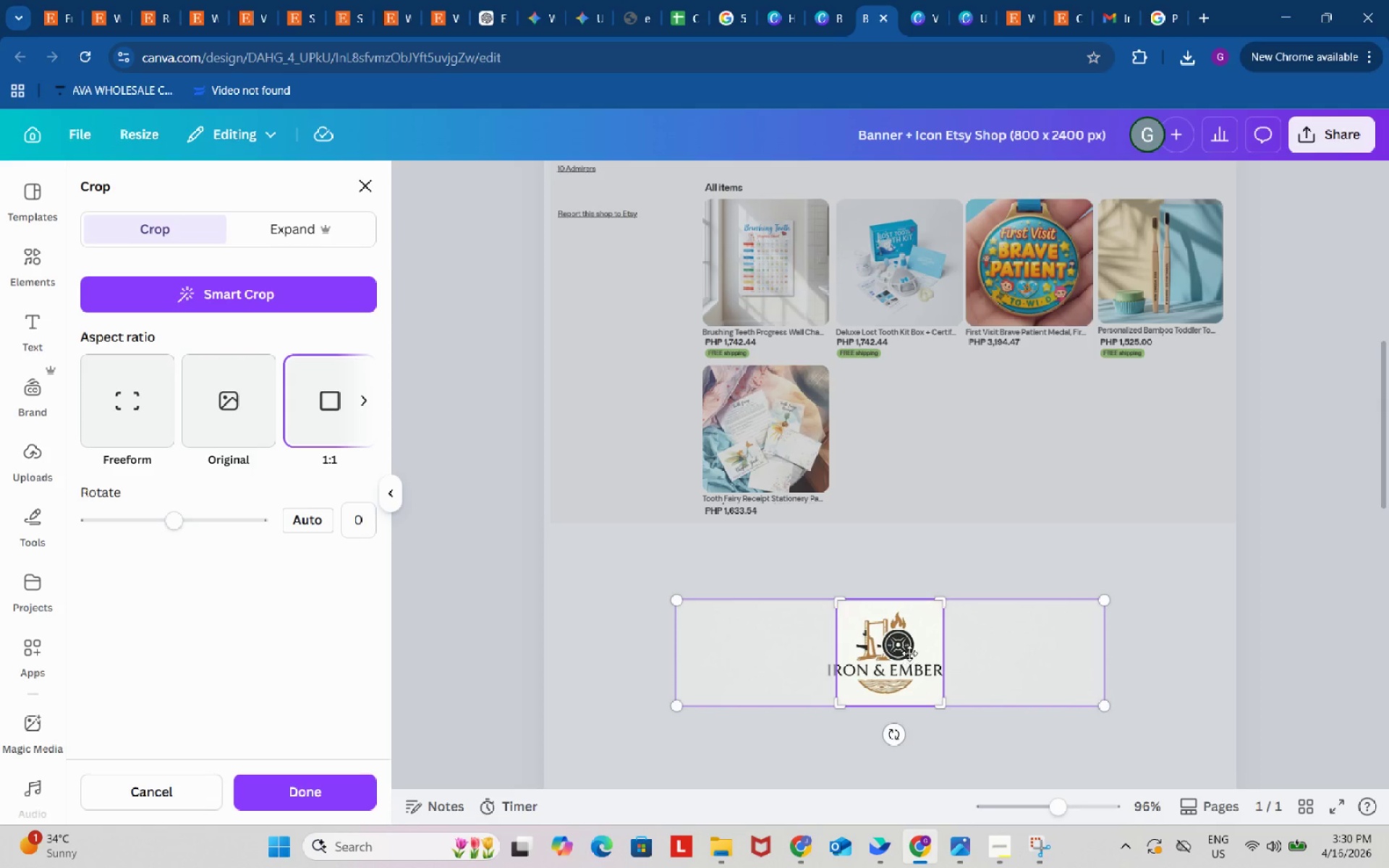 
left_click_drag(start_coordinate=[909, 653], to_coordinate=[928, 651])
 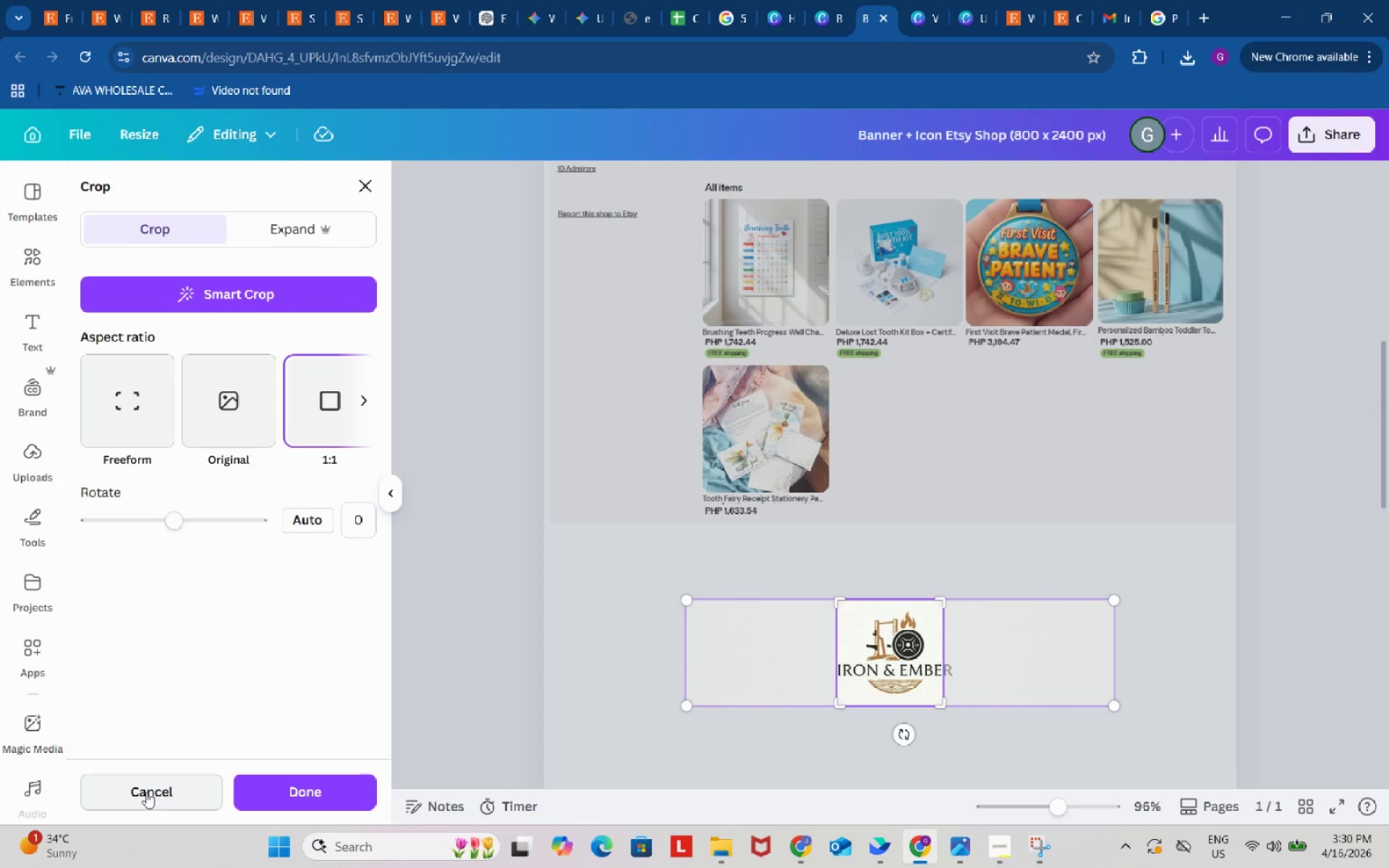 
left_click([146, 792])
 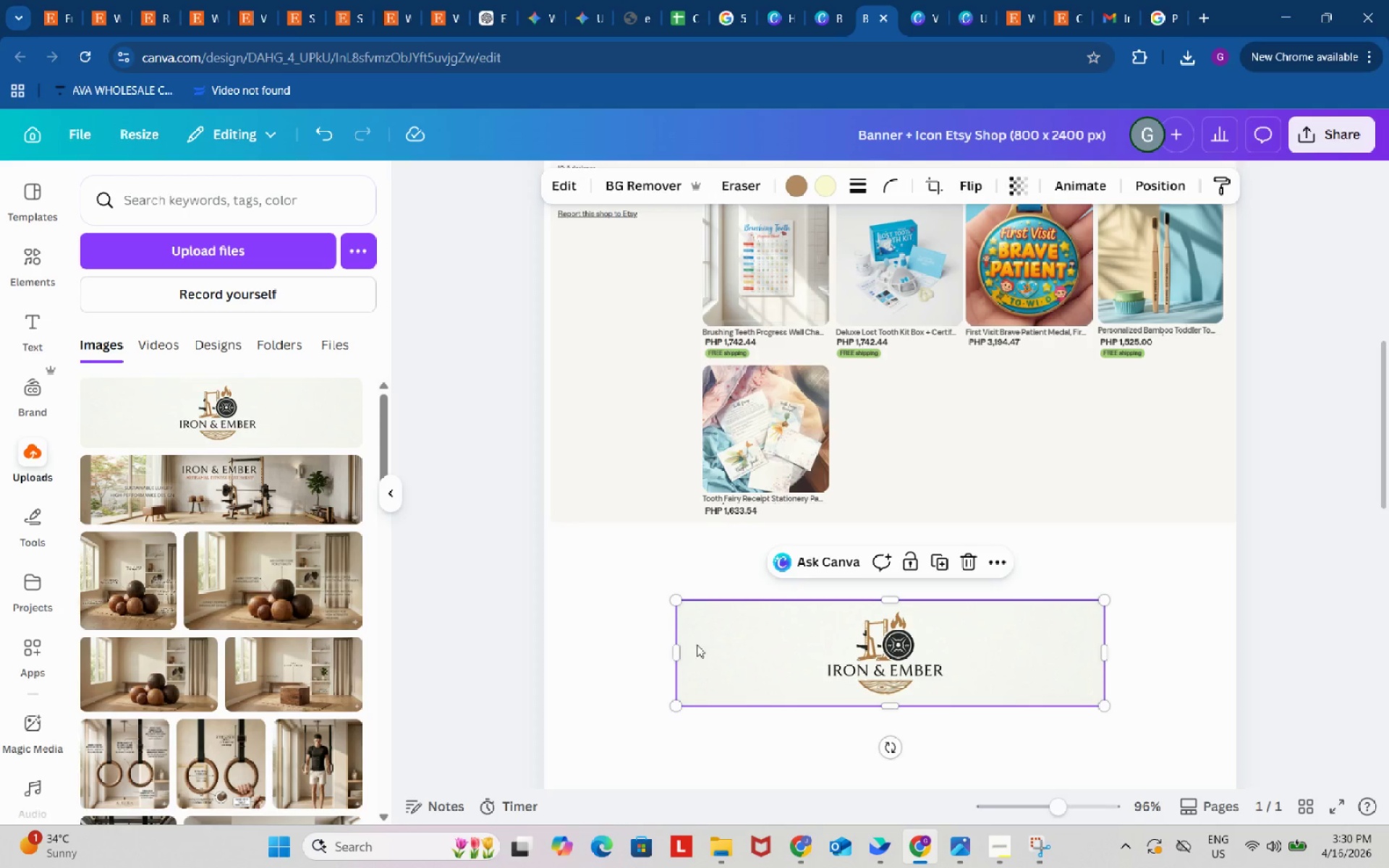 
left_click_drag(start_coordinate=[677, 651], to_coordinate=[817, 660])
 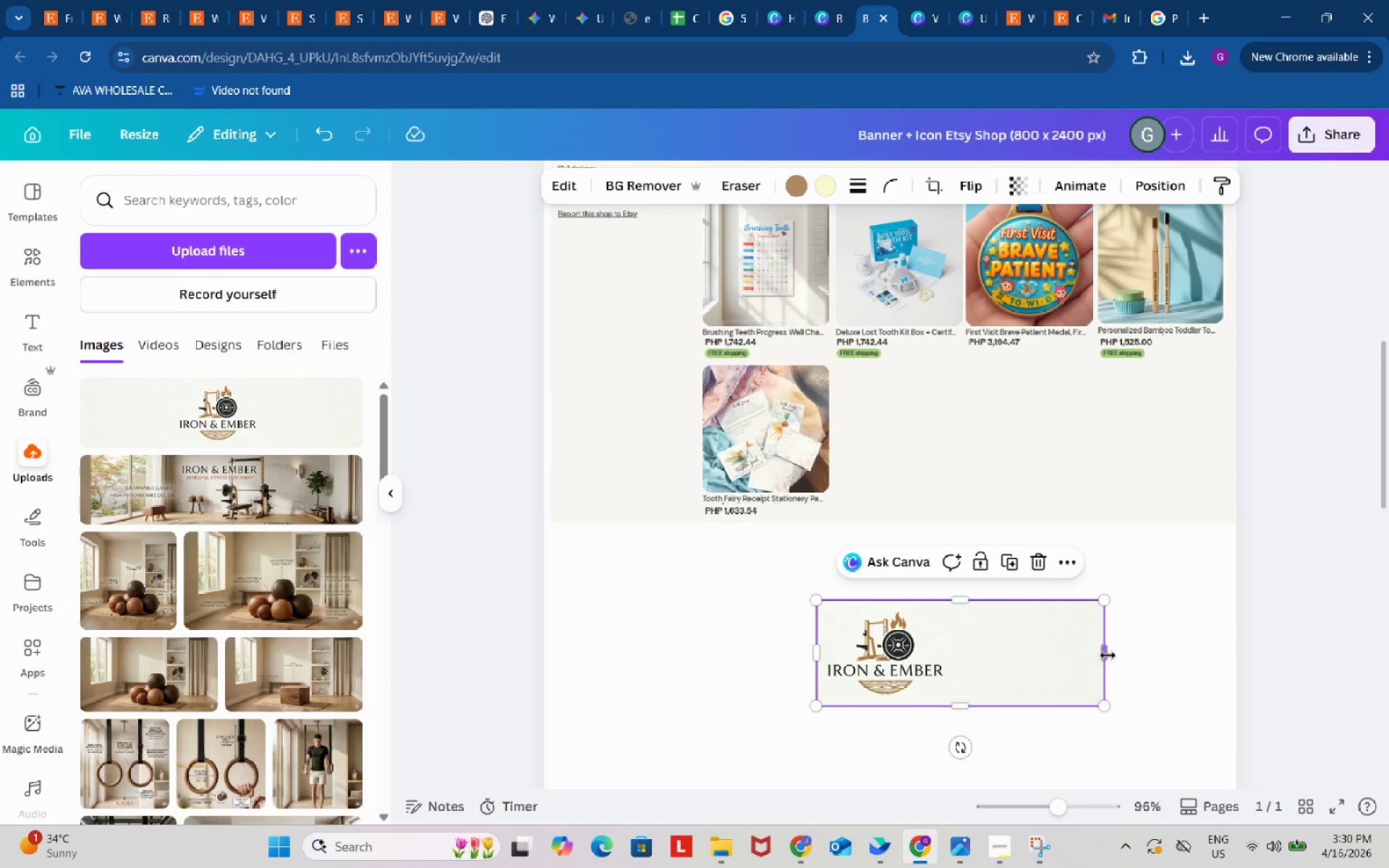 
left_click_drag(start_coordinate=[1106, 655], to_coordinate=[956, 665])
 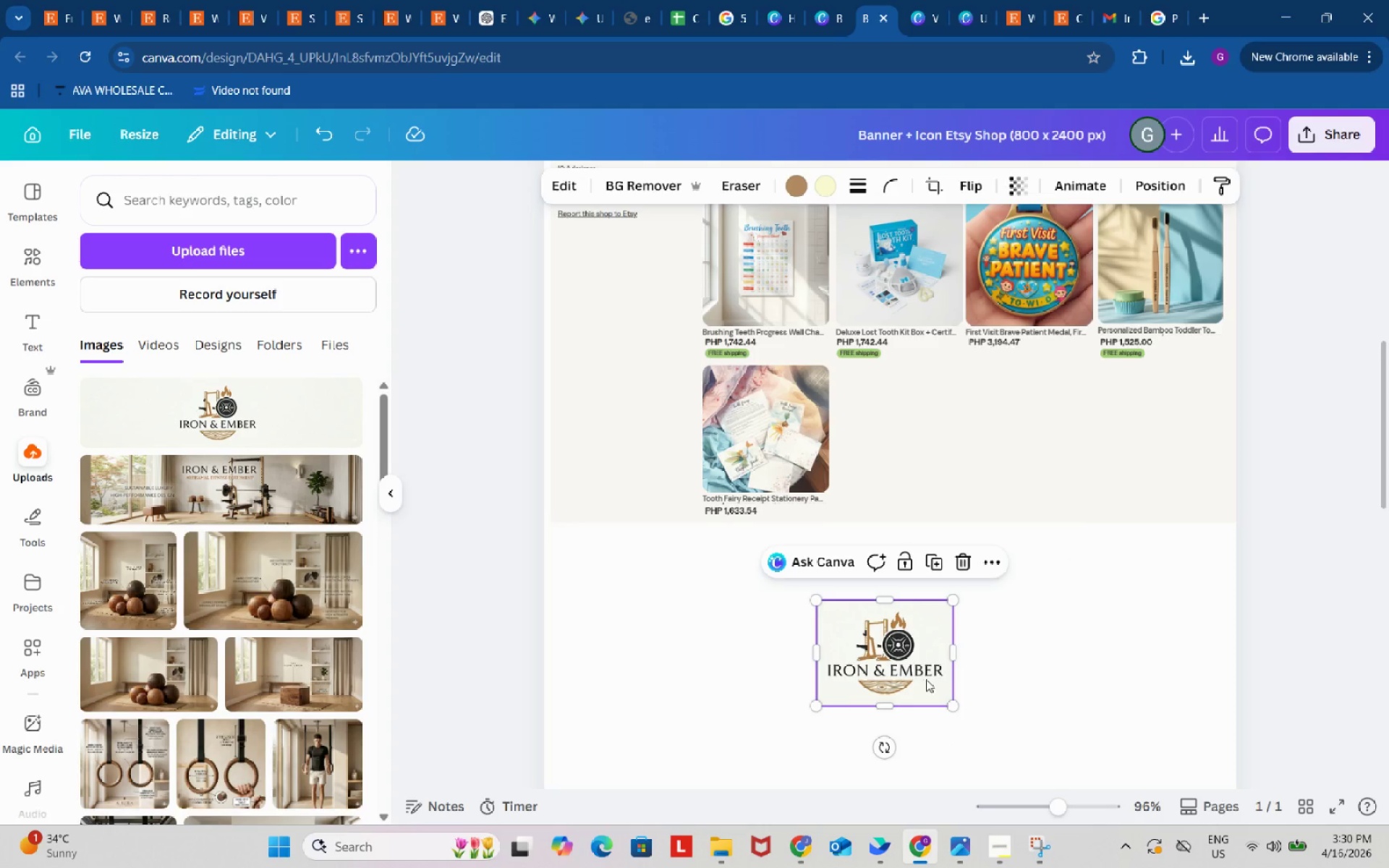 
left_click_drag(start_coordinate=[955, 708], to_coordinate=[877, 668])
 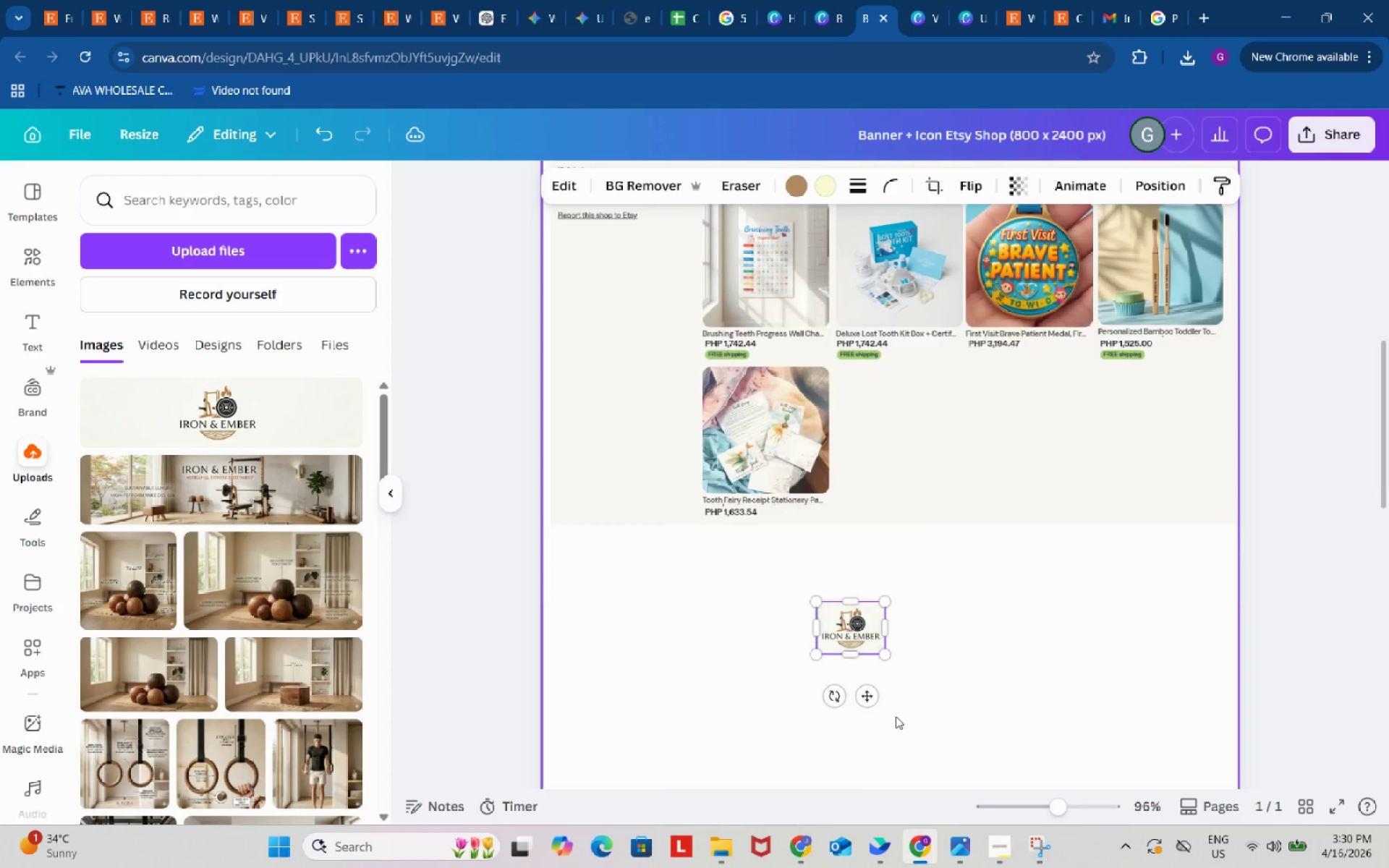 
scroll: coordinate [896, 716], scroll_direction: up, amount: 1.0
 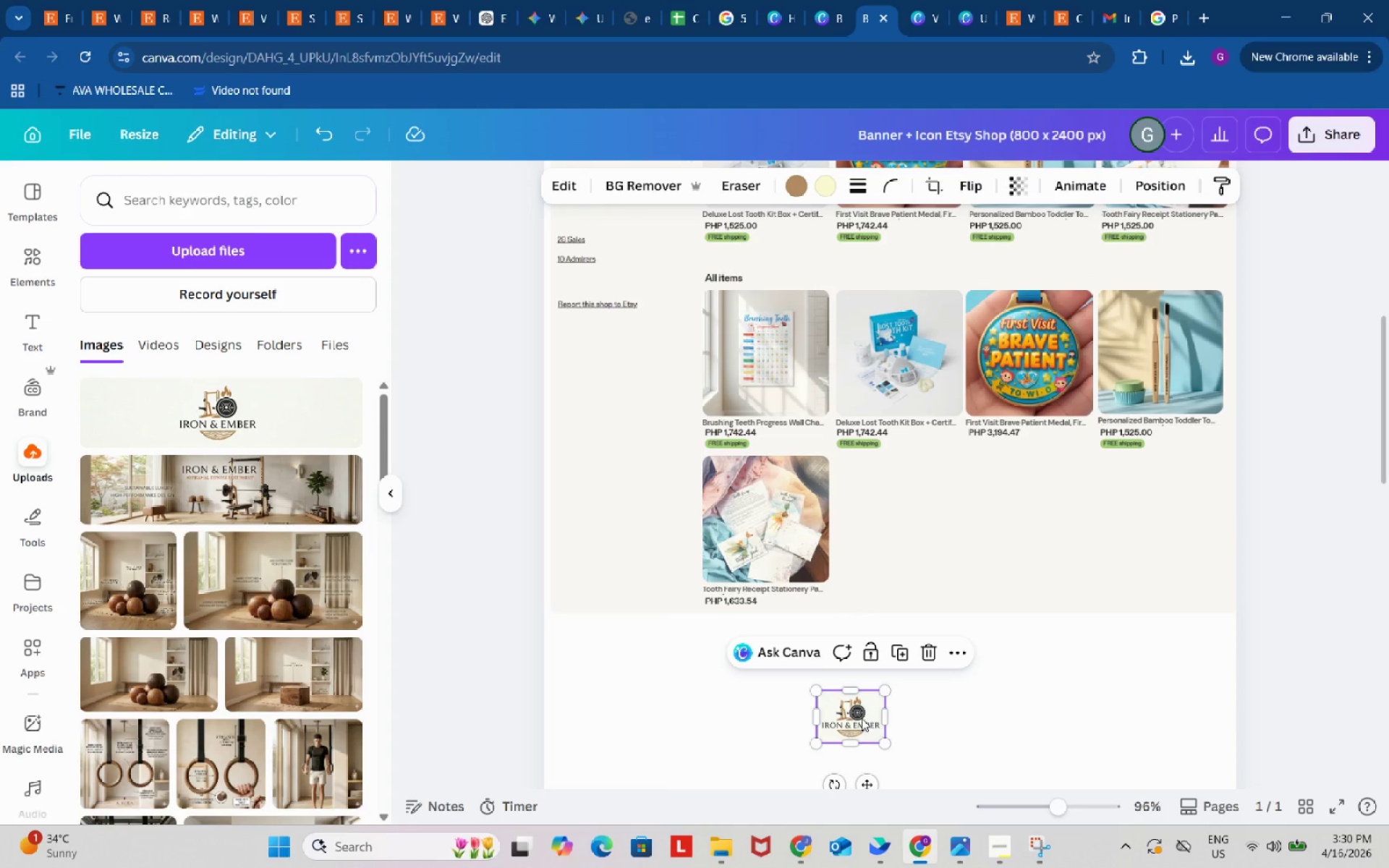 
left_click_drag(start_coordinate=[862, 718], to_coordinate=[594, 418])
 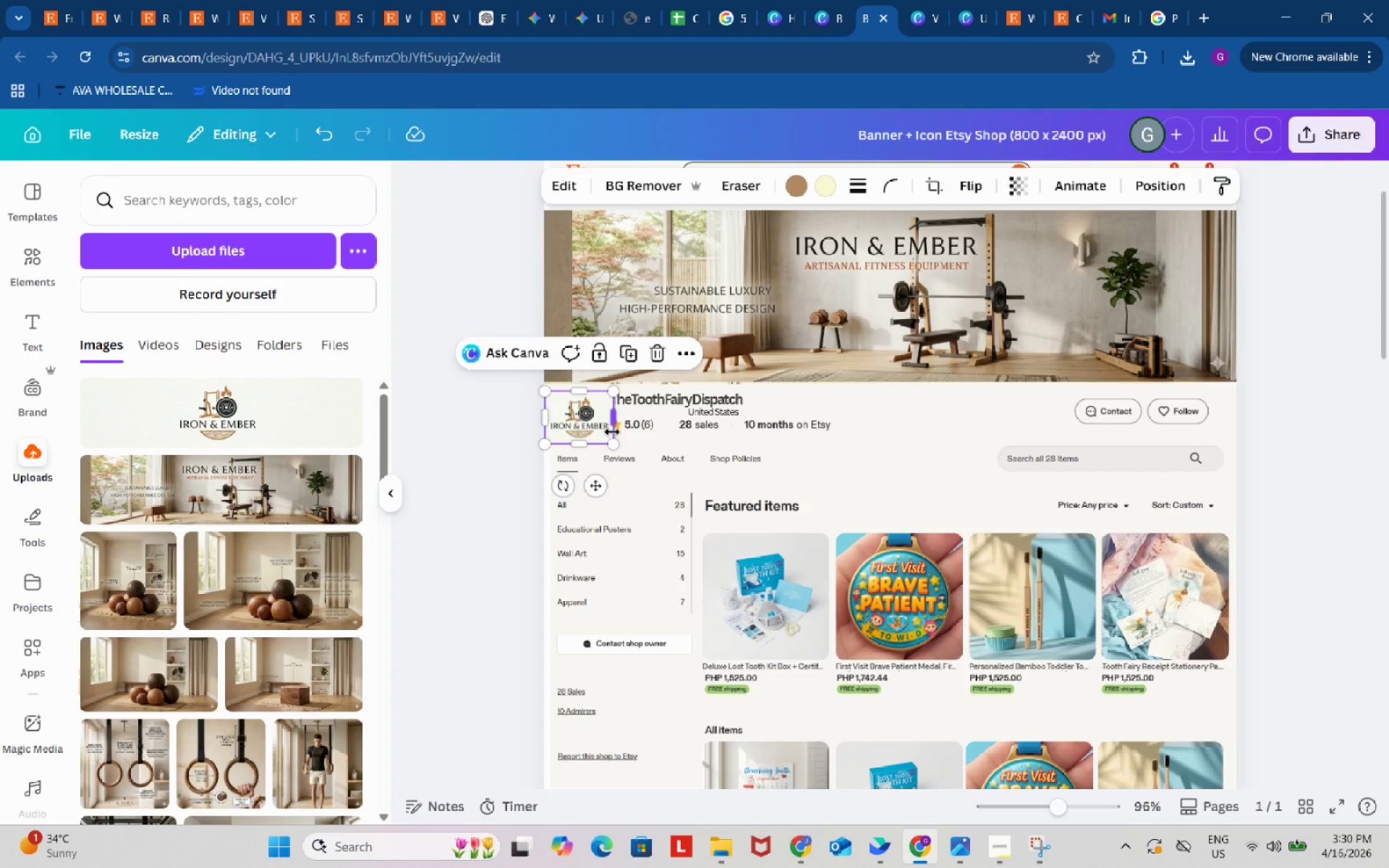 
scroll: coordinate [815, 624], scroll_direction: up, amount: 5.0
 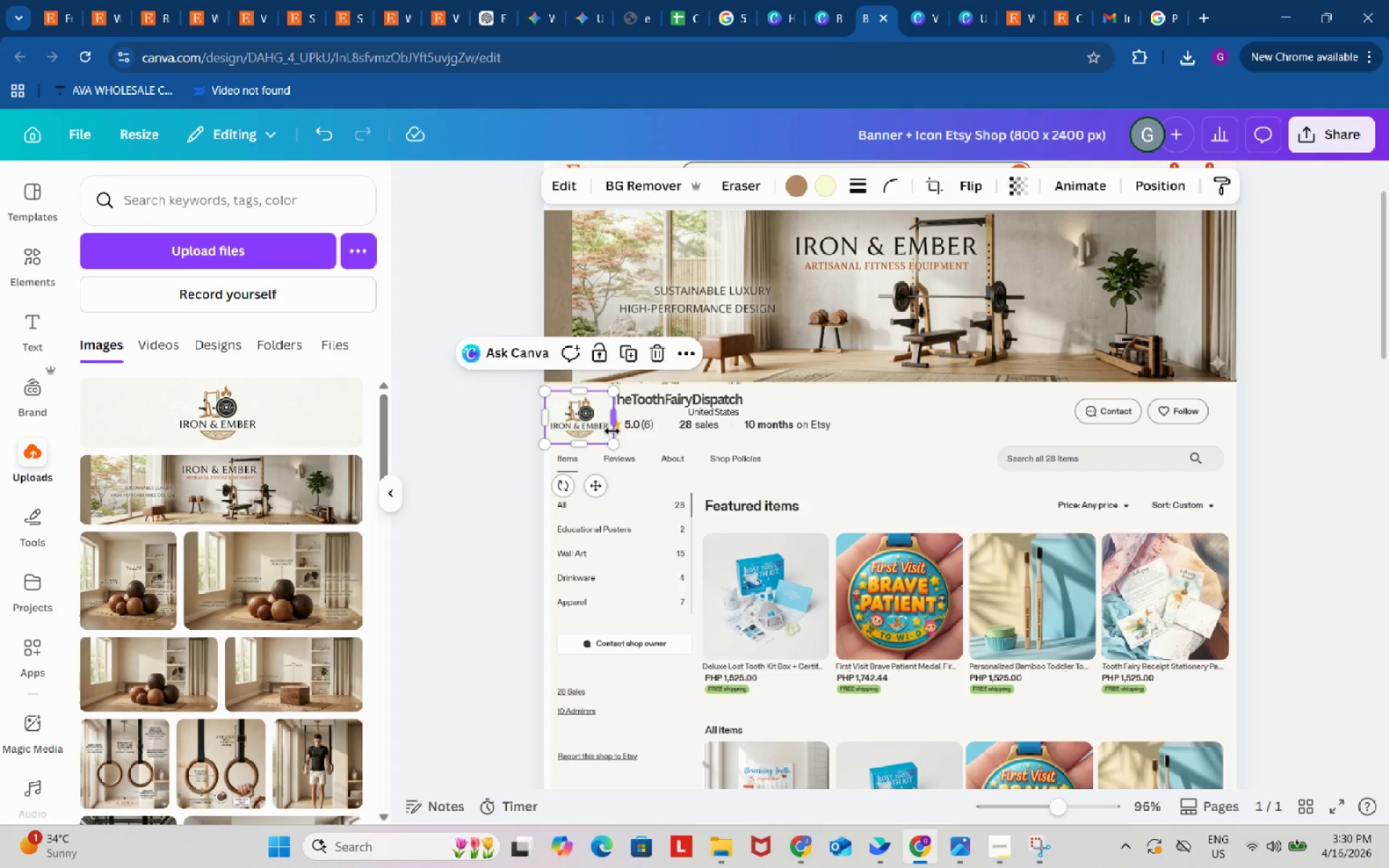 
left_click_drag(start_coordinate=[612, 439], to_coordinate=[600, 427])
 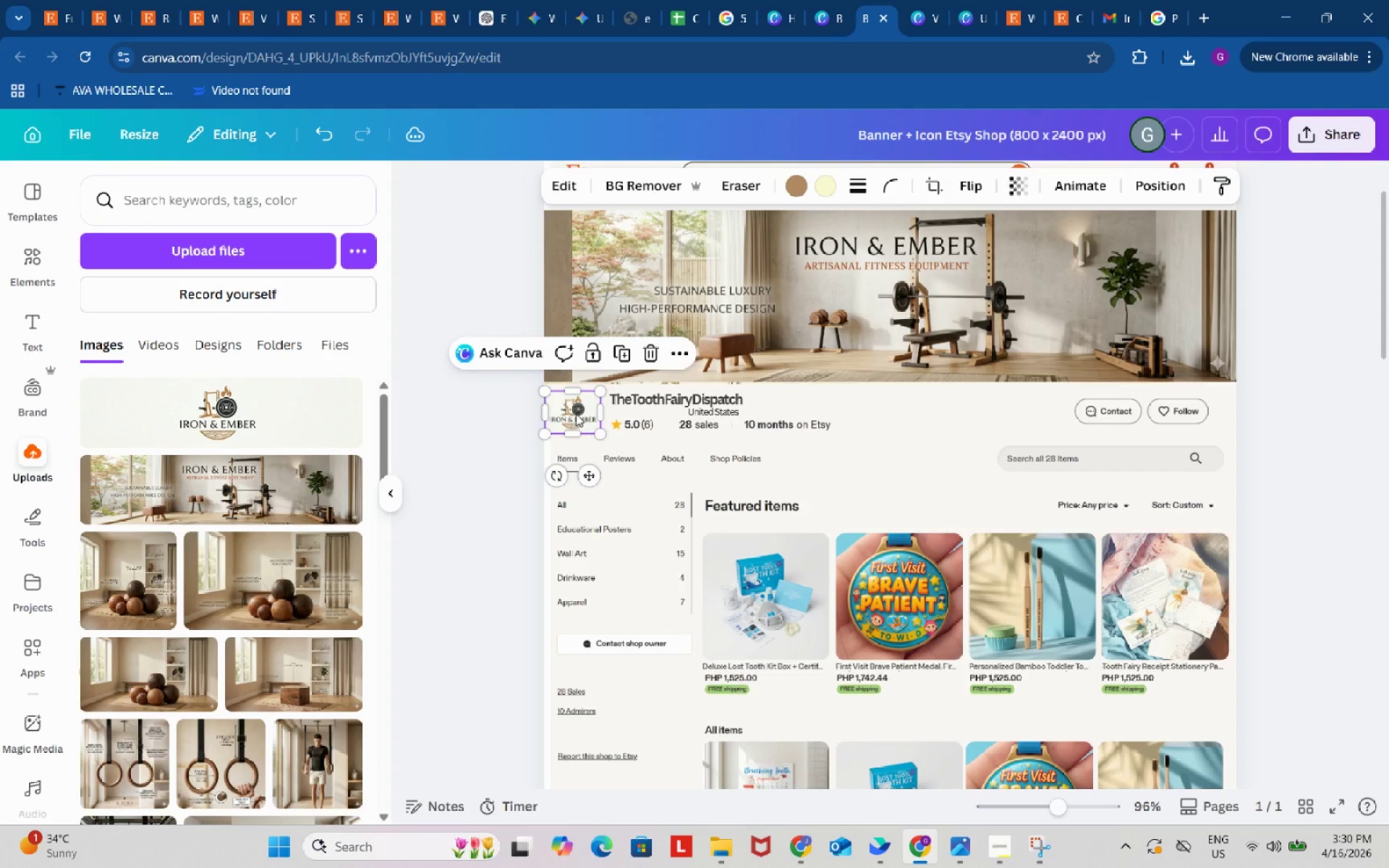 
left_click_drag(start_coordinate=[576, 414], to_coordinate=[581, 419])
 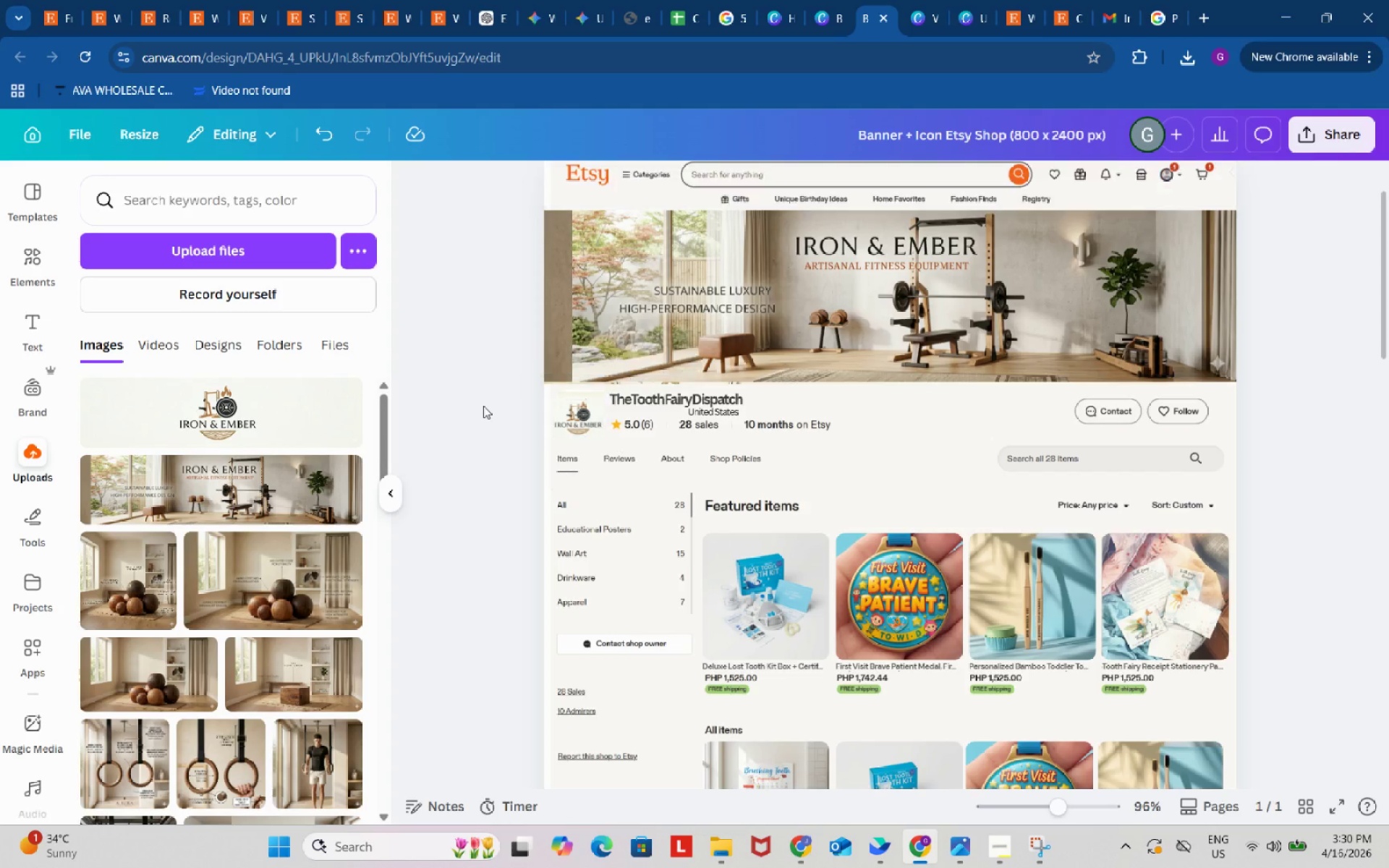 
double_click([483, 406])
 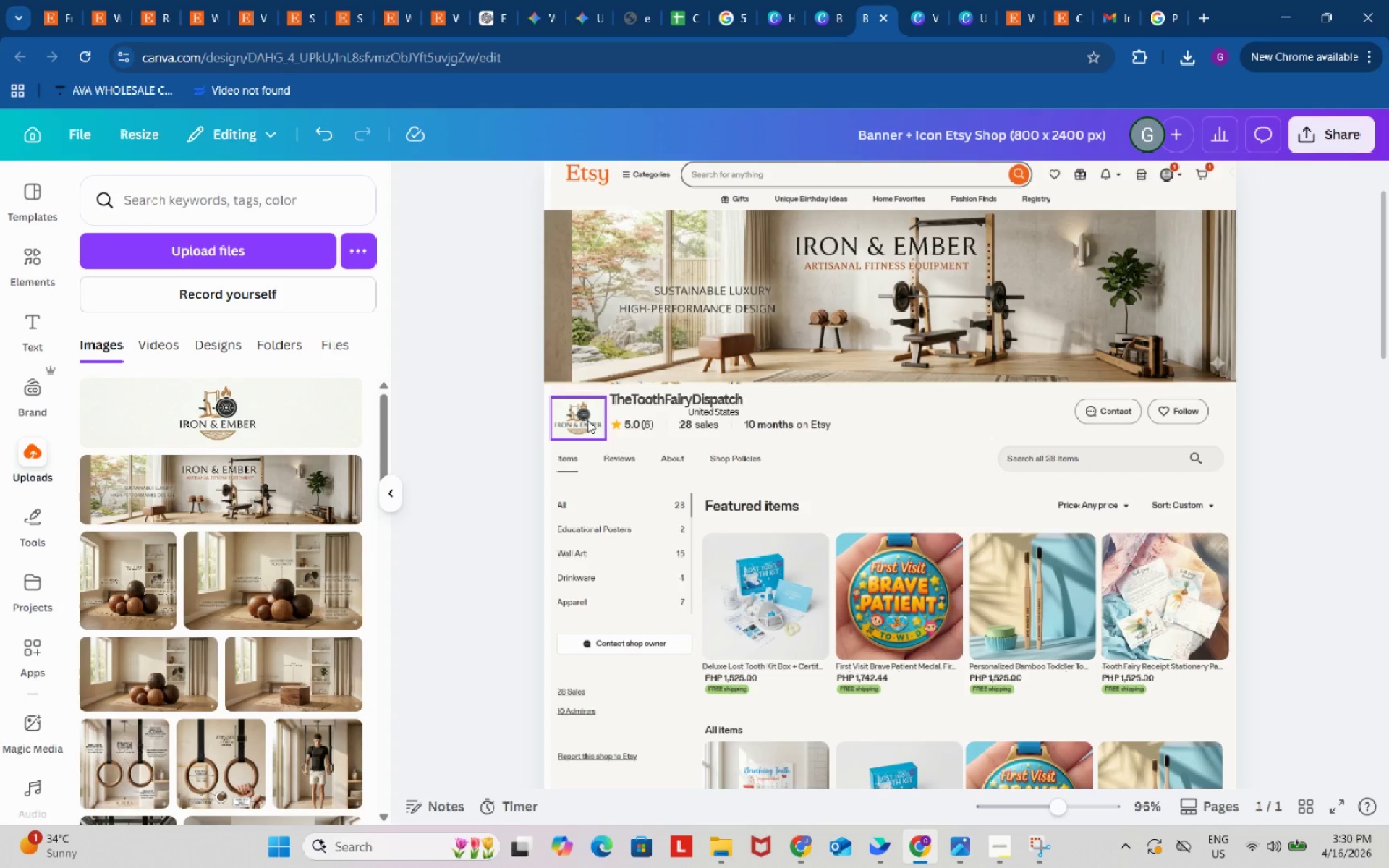 
left_click([587, 420])
 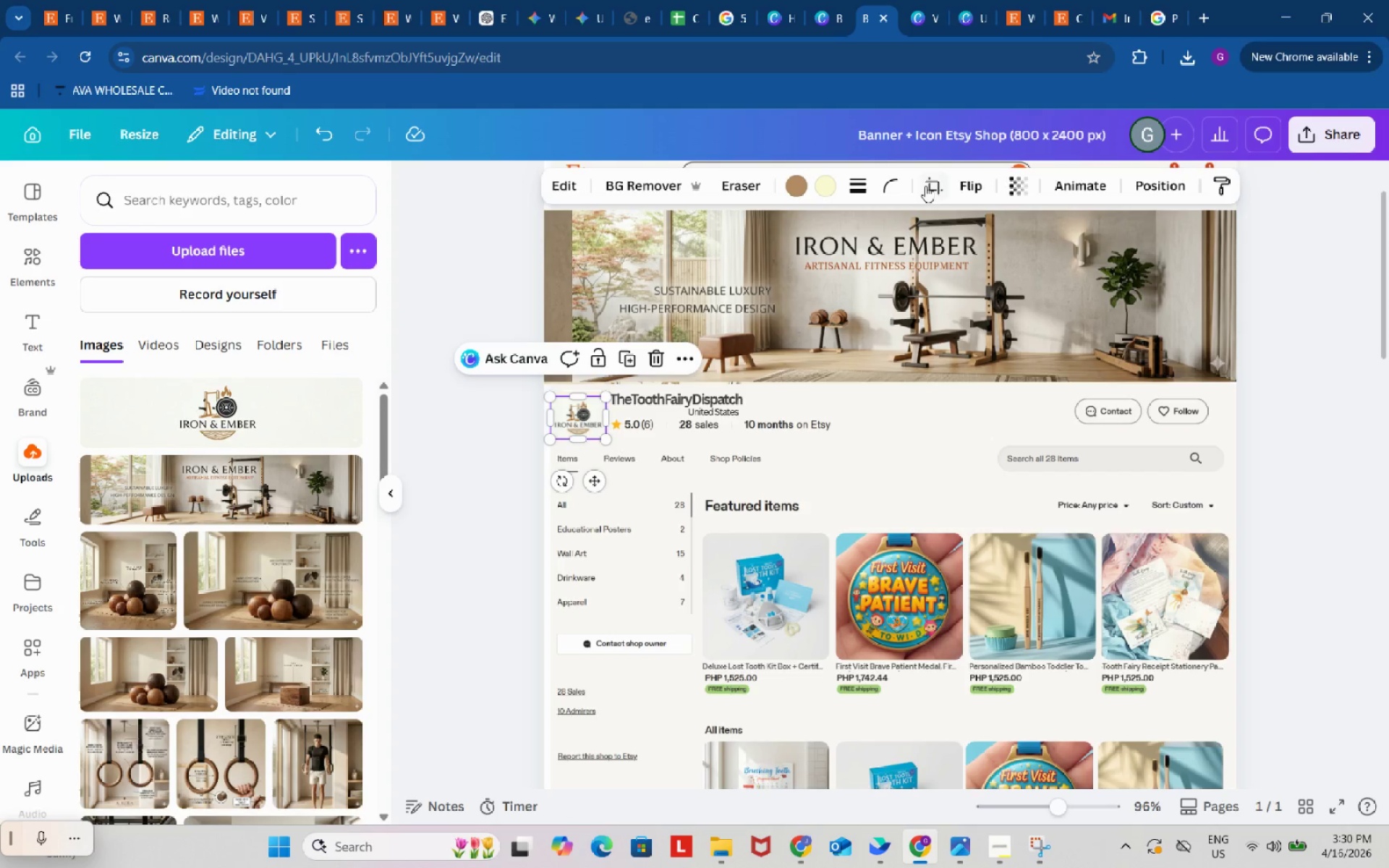 
left_click([927, 181])
 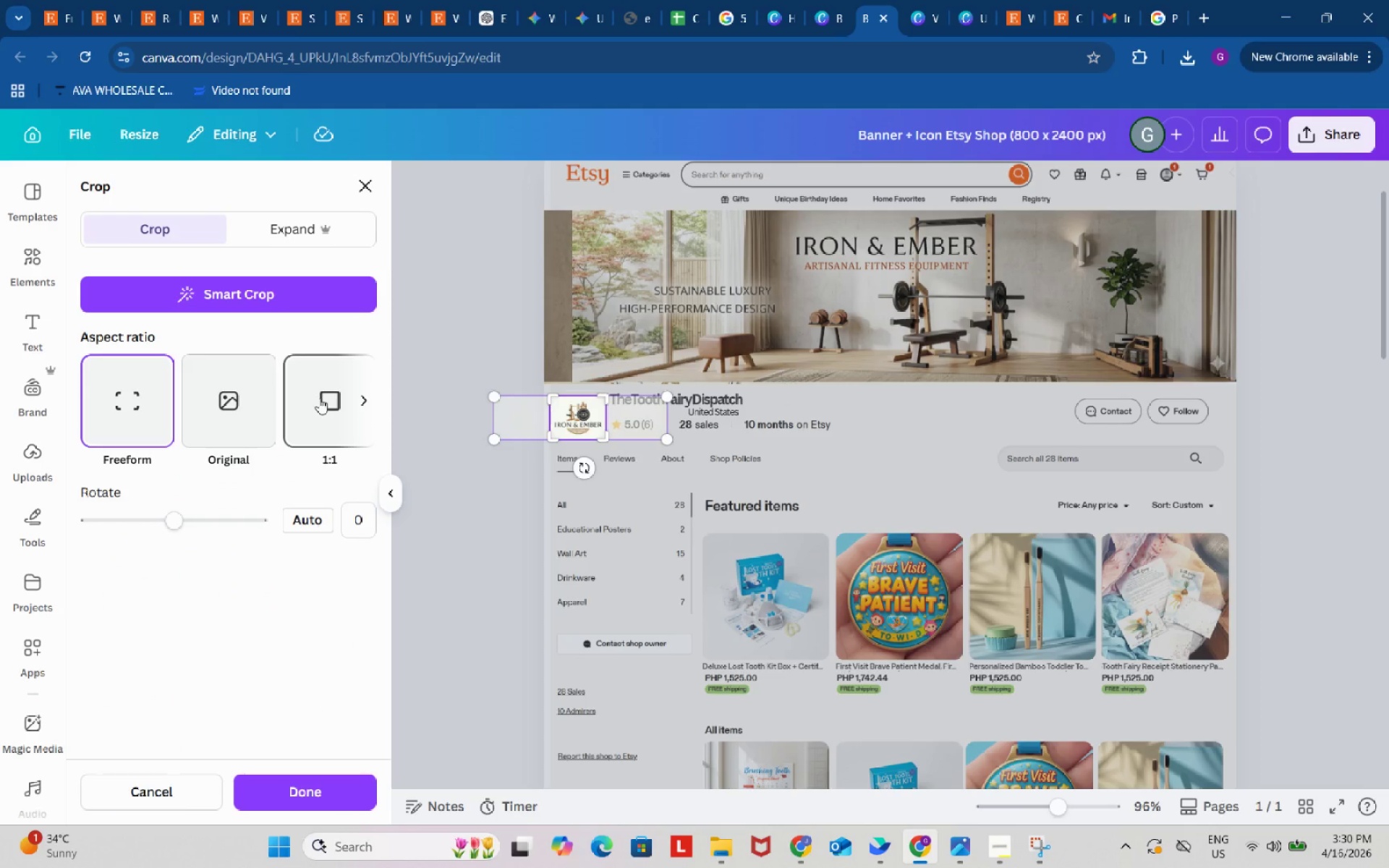 
left_click([319, 398])
 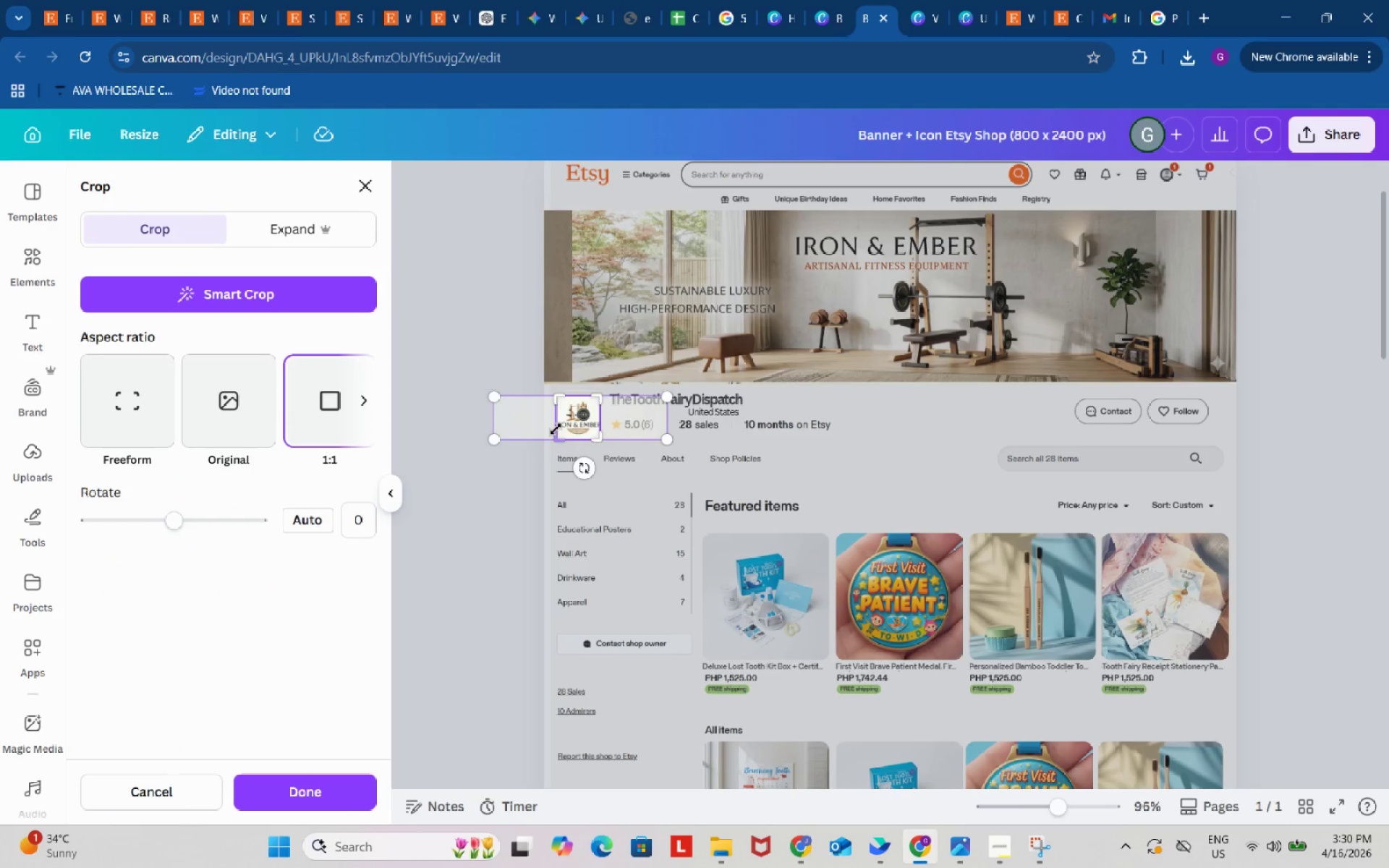 
left_click_drag(start_coordinate=[556, 399], to_coordinate=[549, 392])
 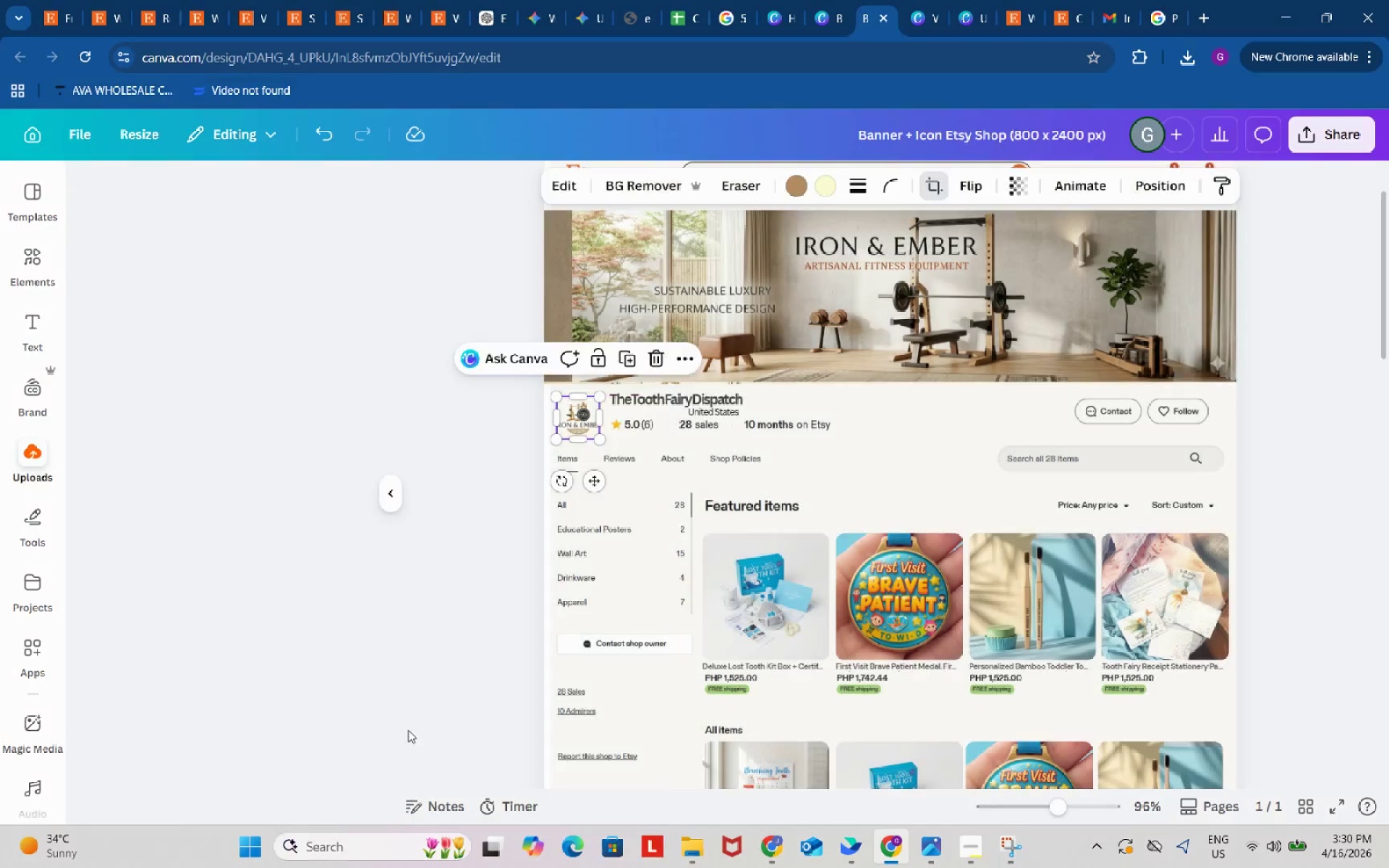 
double_click([501, 597])
 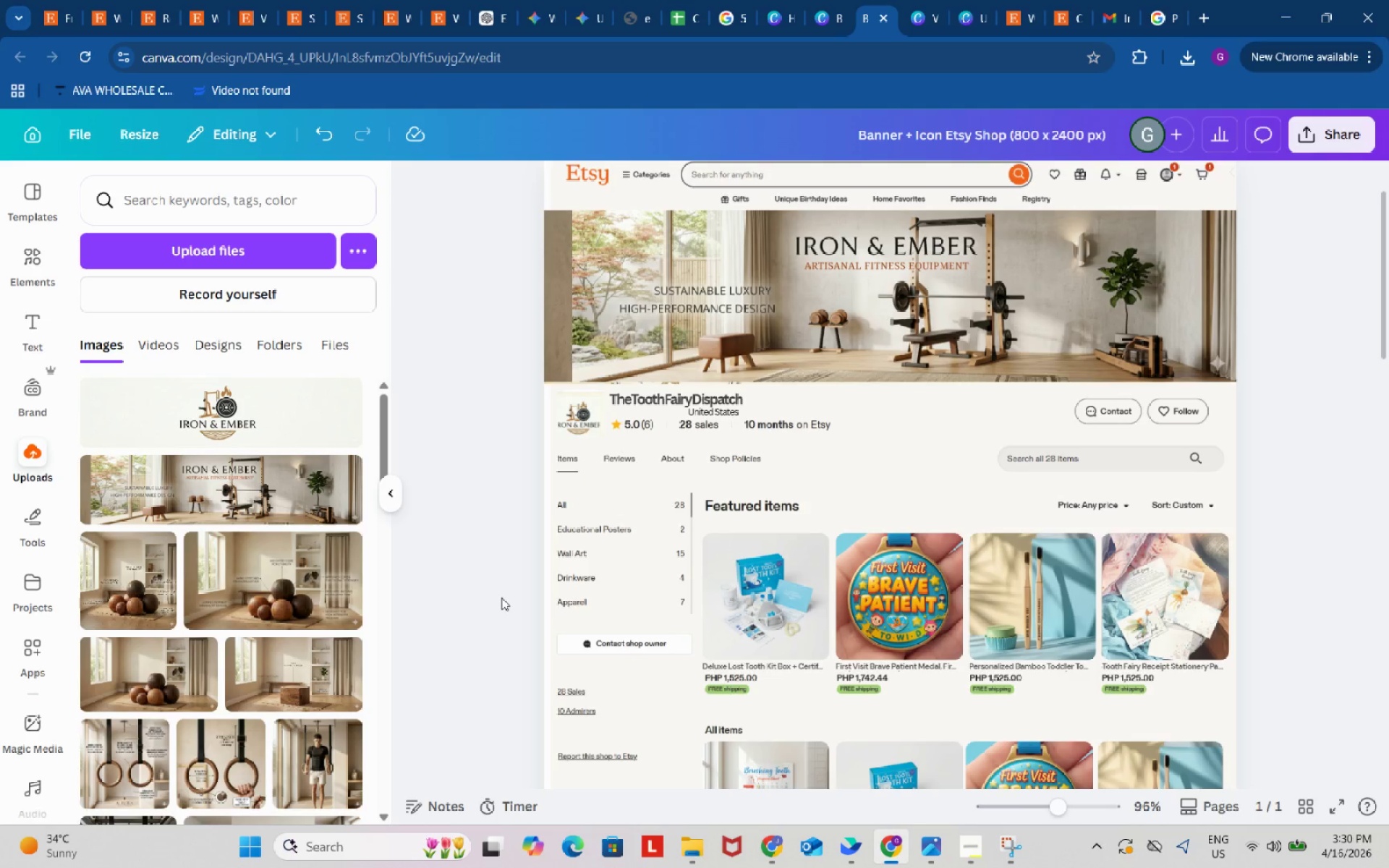 
triple_click([501, 597])
 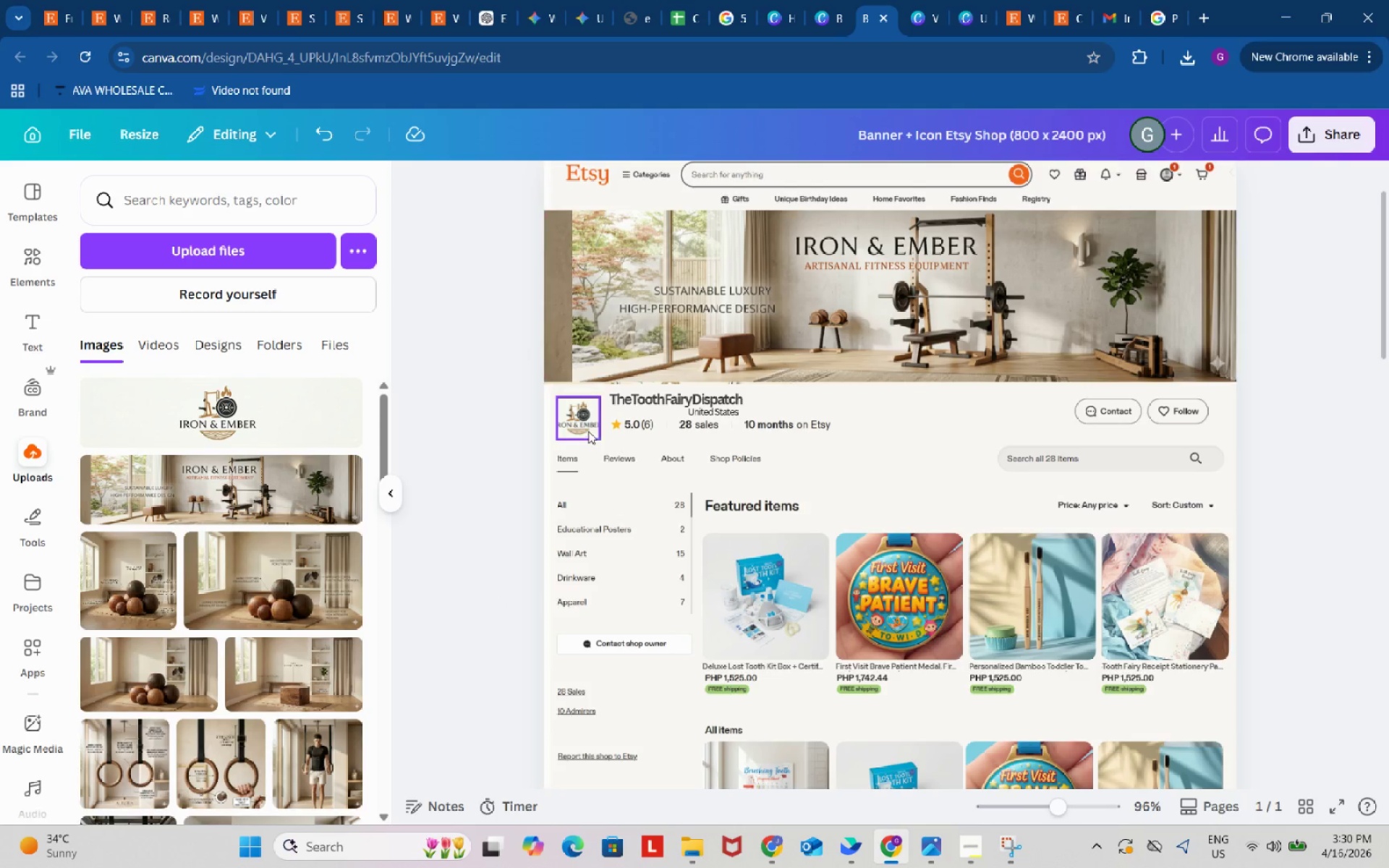 
left_click([585, 423])
 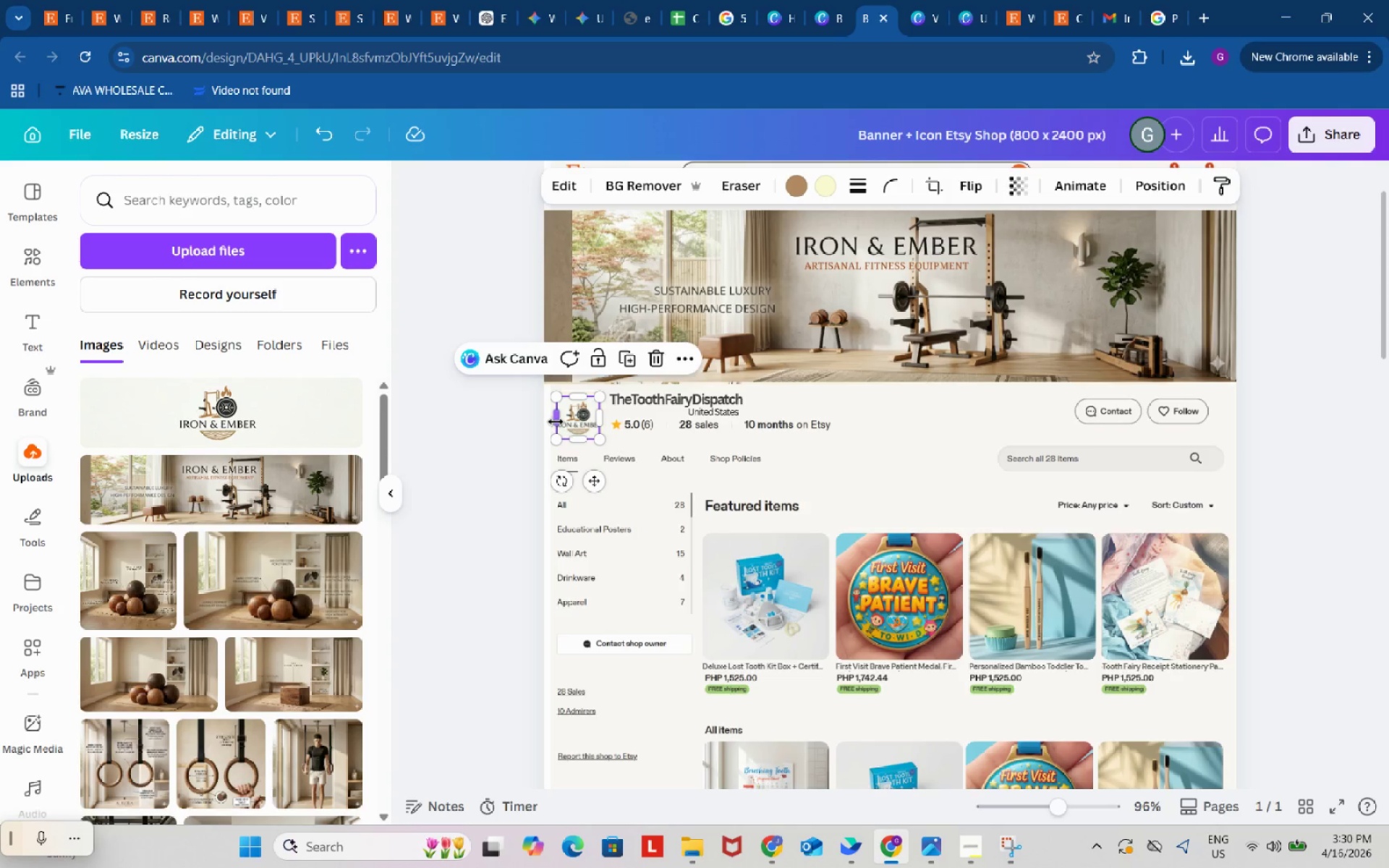 
left_click_drag(start_coordinate=[553, 417], to_coordinate=[548, 415])
 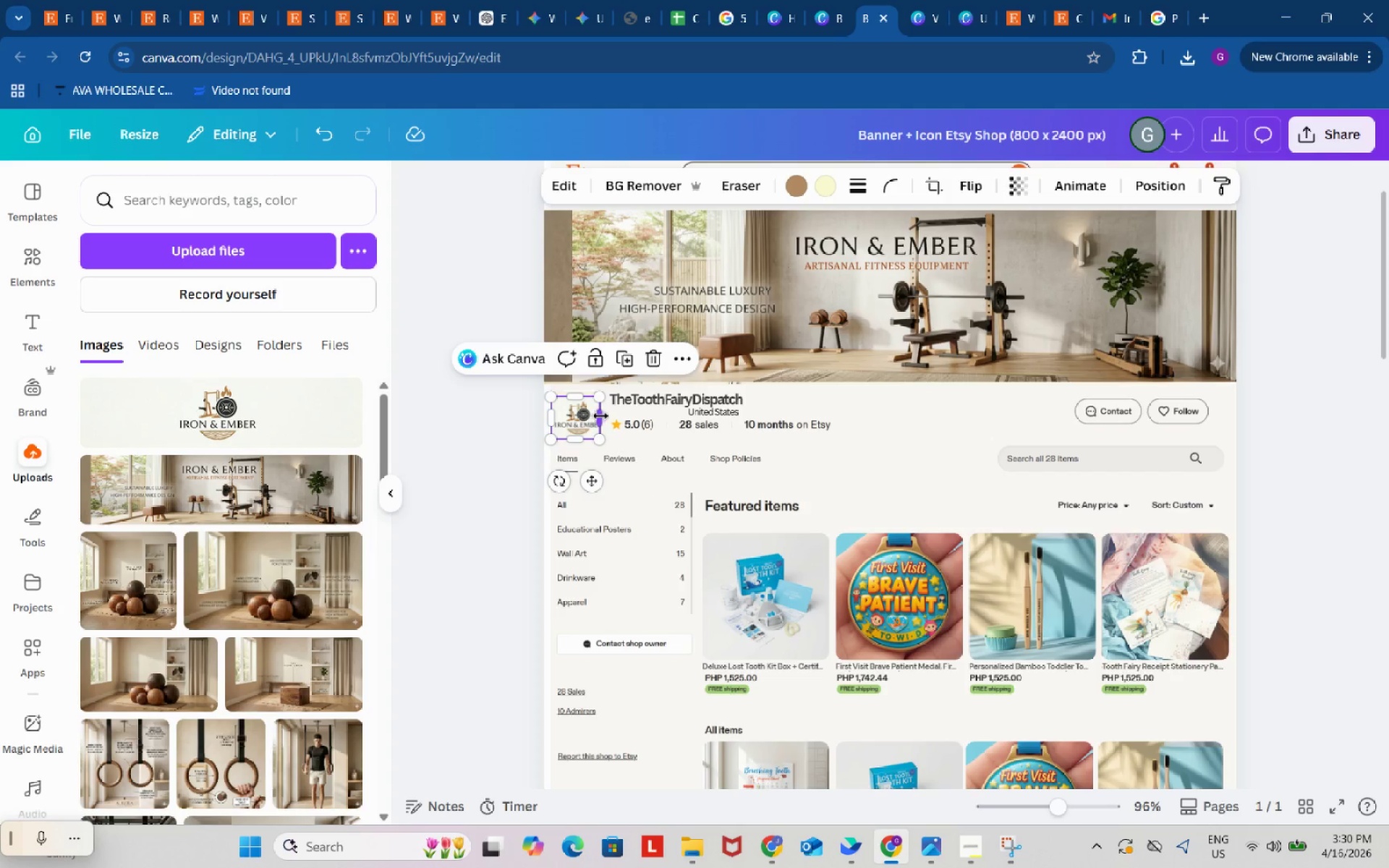 
left_click_drag(start_coordinate=[600, 416], to_coordinate=[604, 417])
 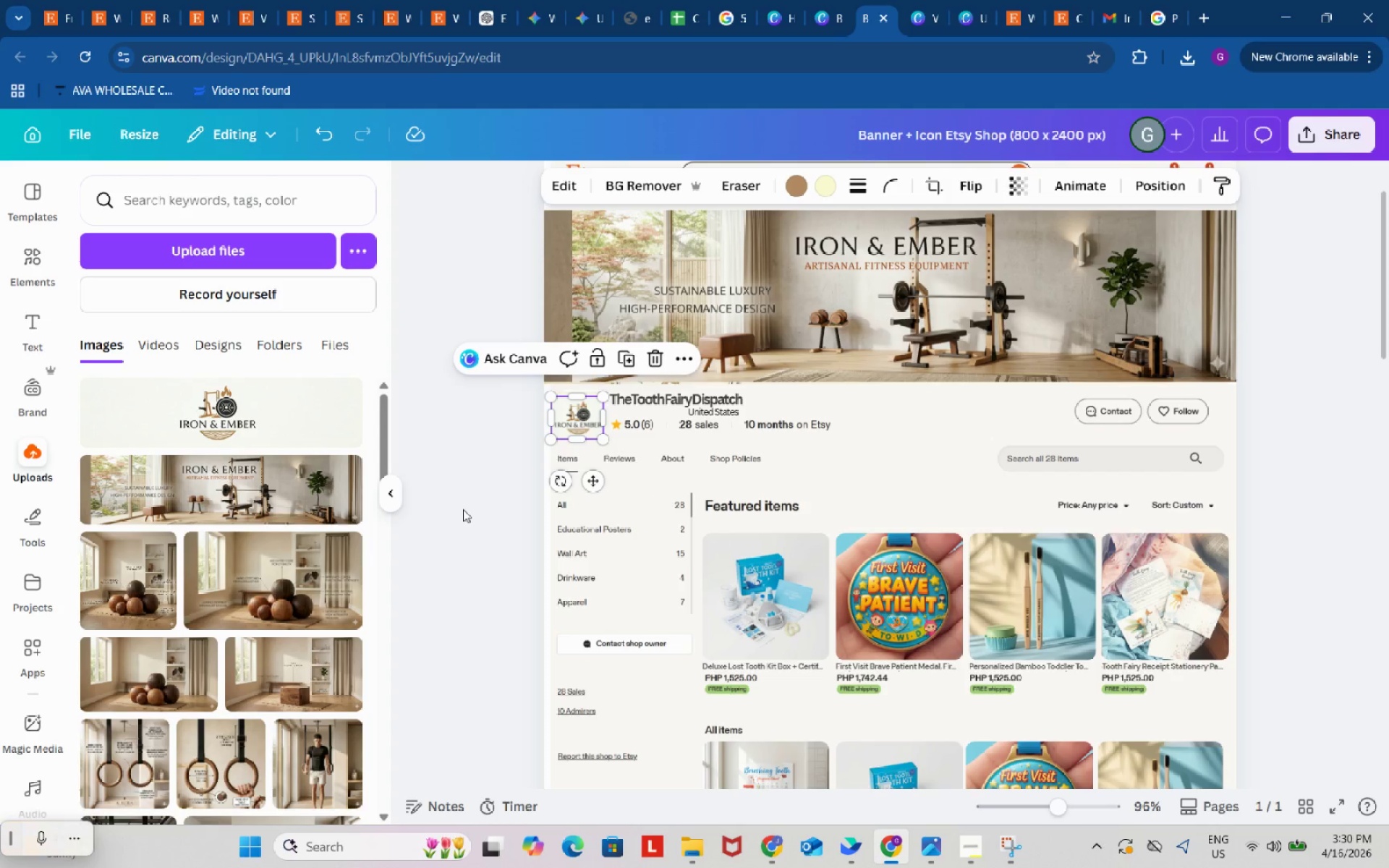 
double_click([463, 509])
 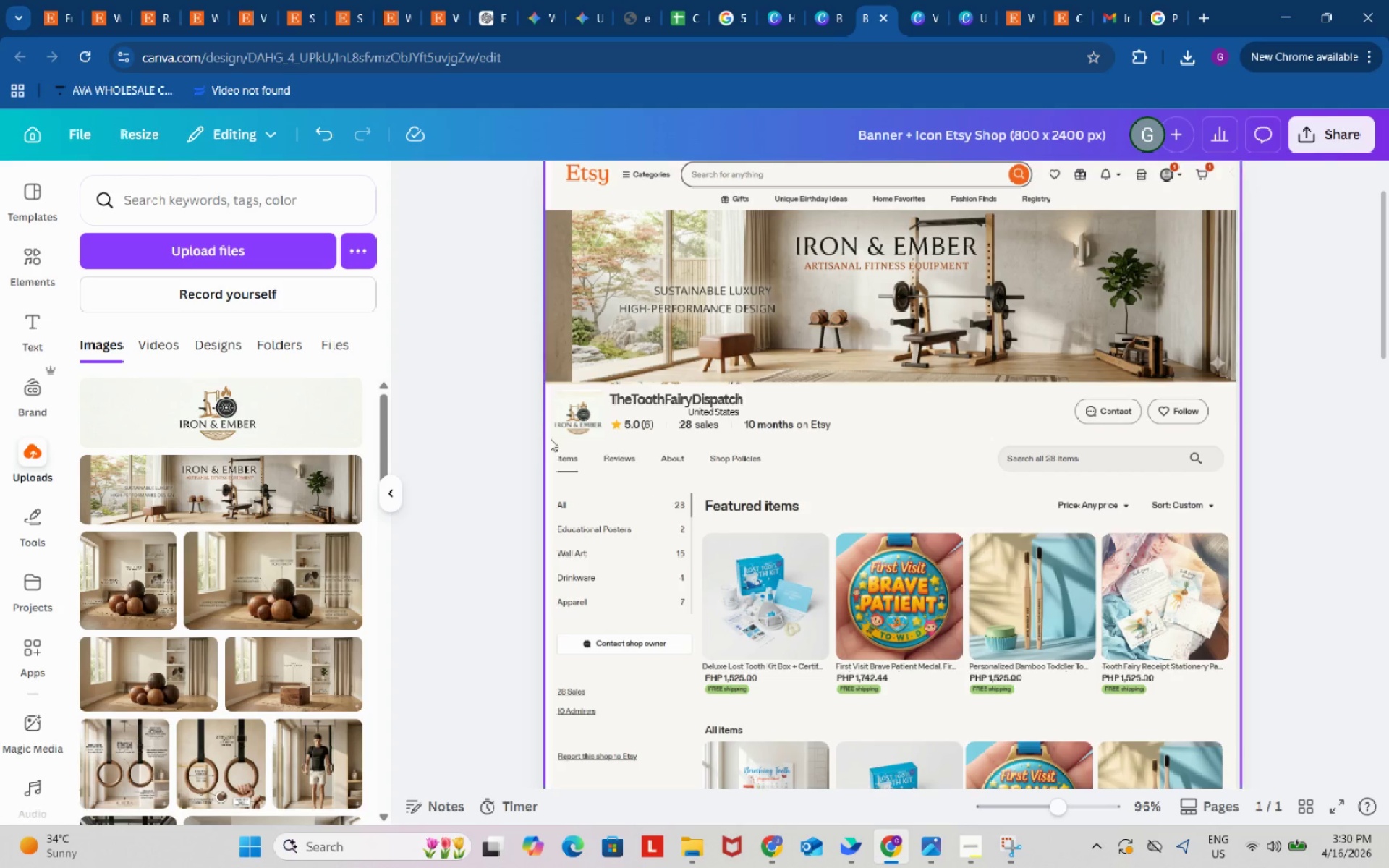 
left_click_drag(start_coordinate=[579, 418], to_coordinate=[579, 414])
 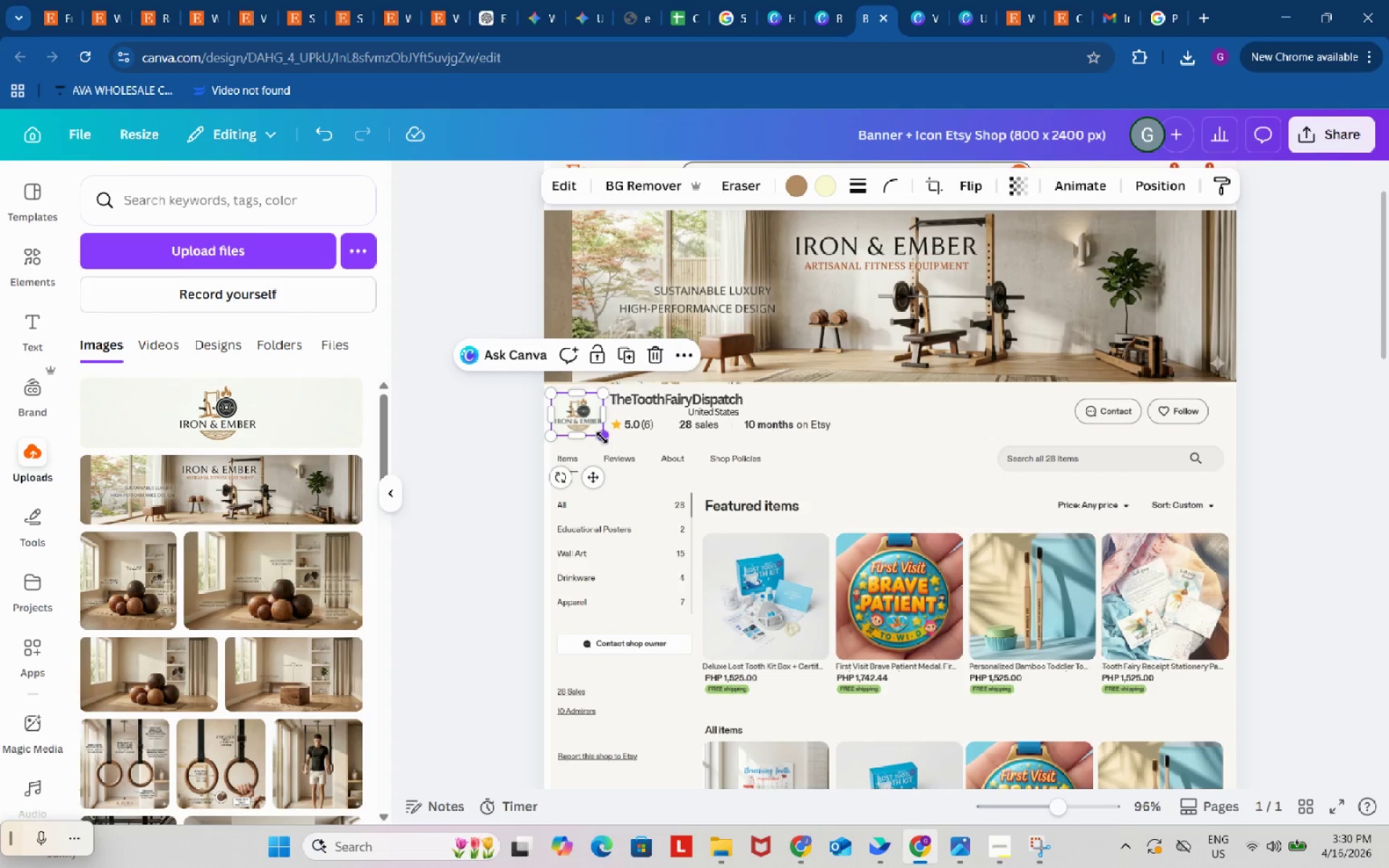 
left_click_drag(start_coordinate=[602, 438], to_coordinate=[606, 440])
 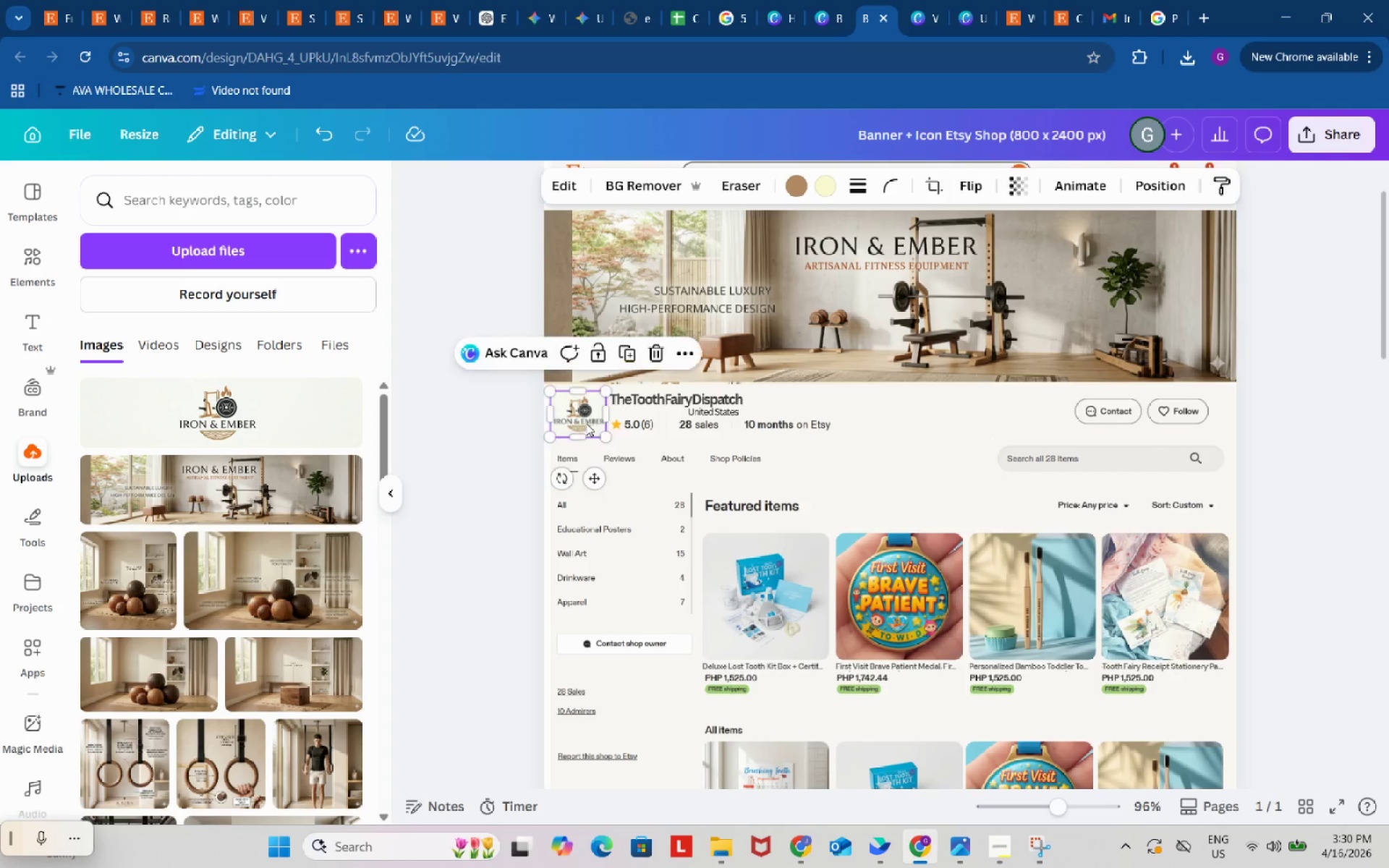 
double_click([503, 485])
 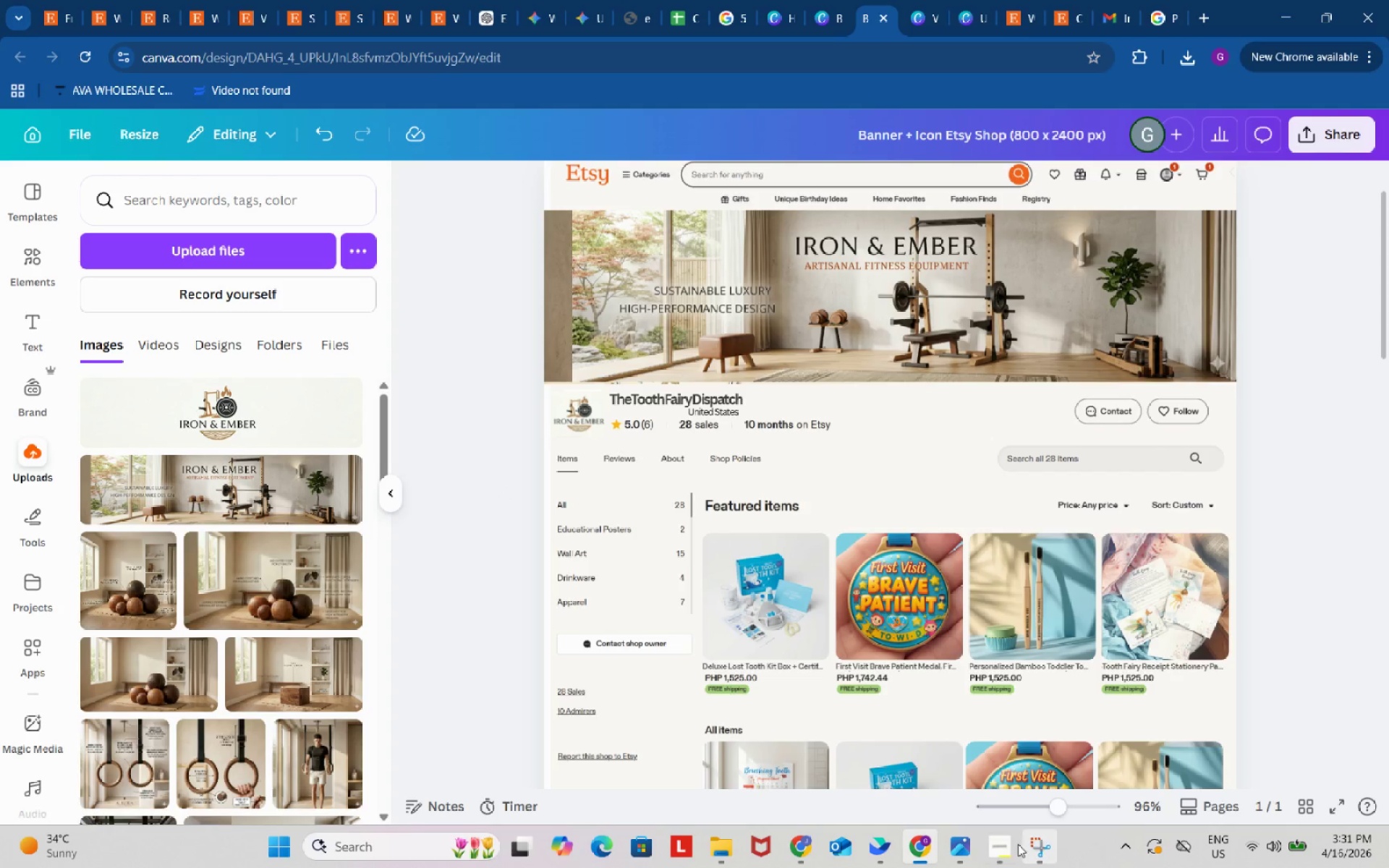 
left_click([1006, 848])